 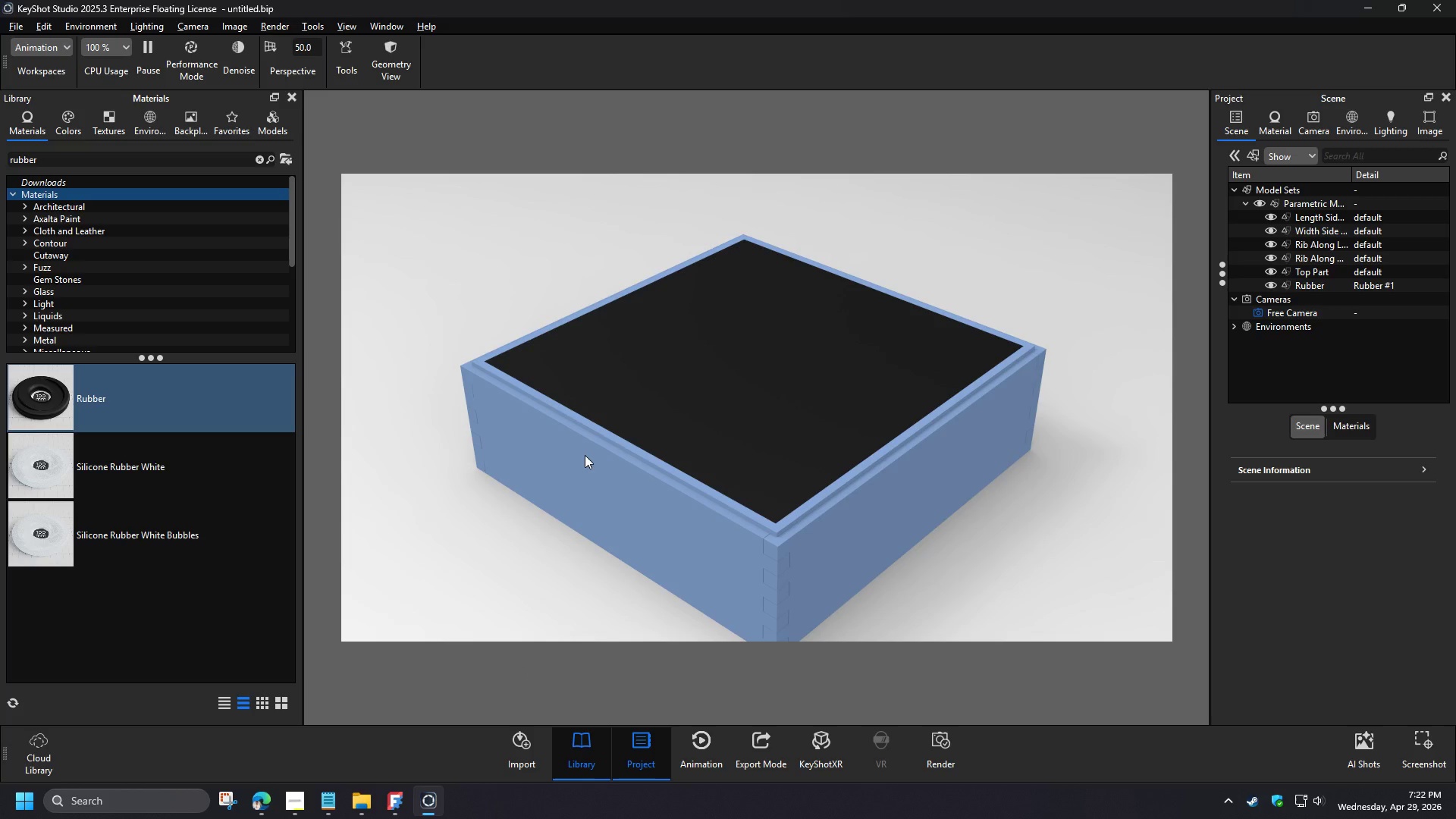 
type(plywoodwood)
 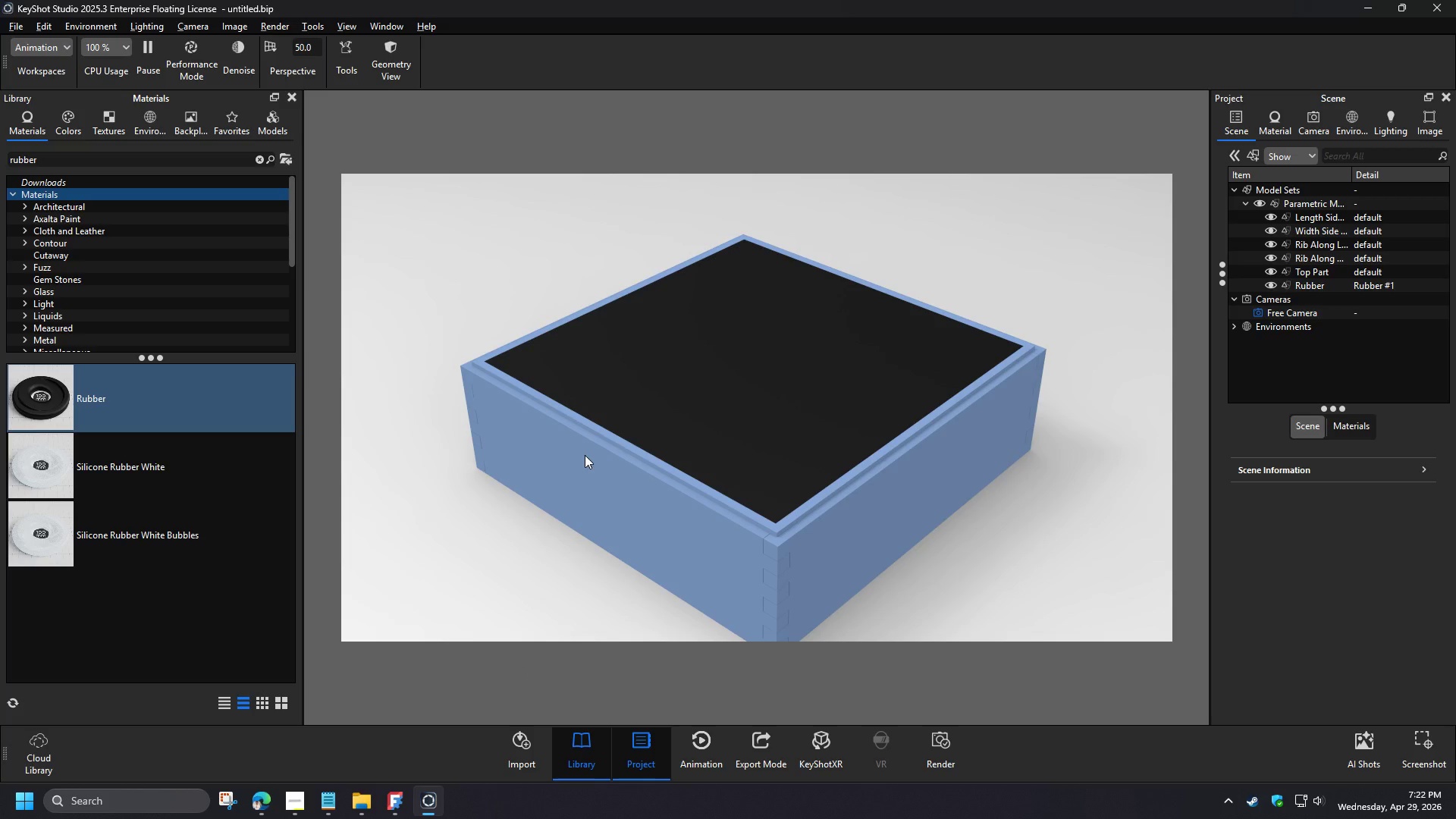 
left_click_drag(start_coordinate=[51, 158], to_coordinate=[0, 158])
 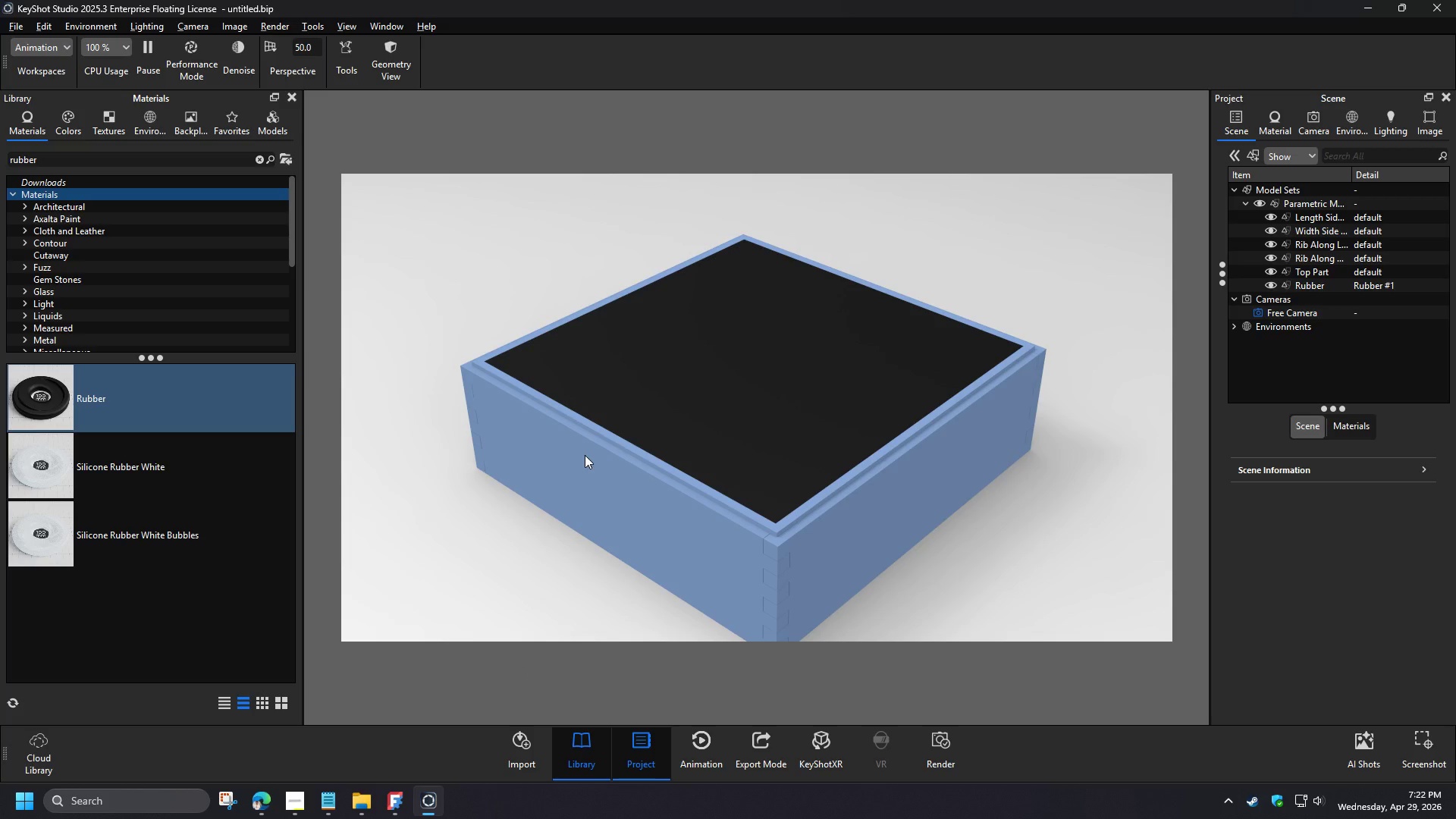 
wait(13.22)
 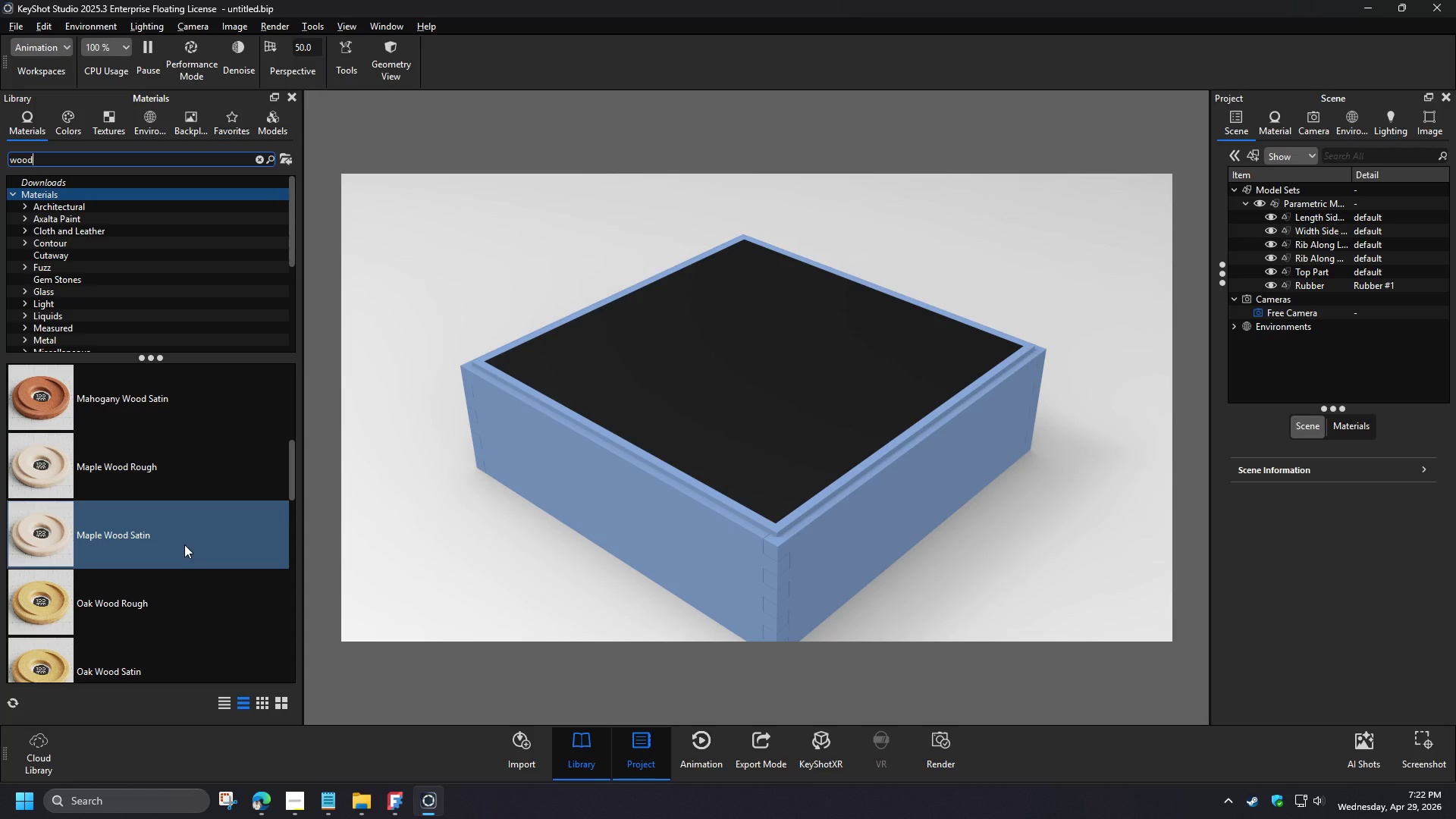 
left_click_drag(start_coordinate=[134, 601], to_coordinate=[637, 532])
 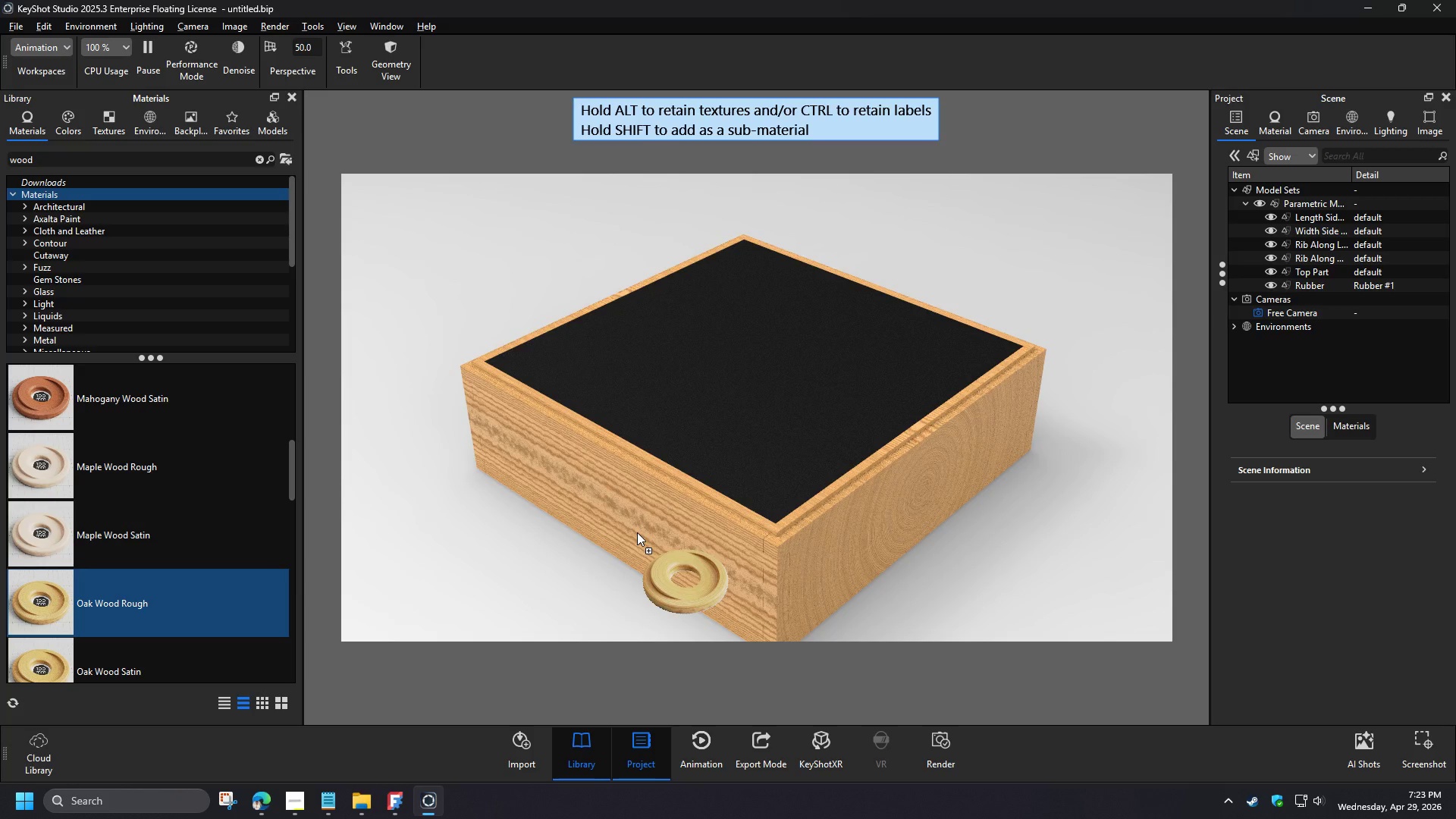 
left_click_drag(start_coordinate=[158, 663], to_coordinate=[659, 551])
 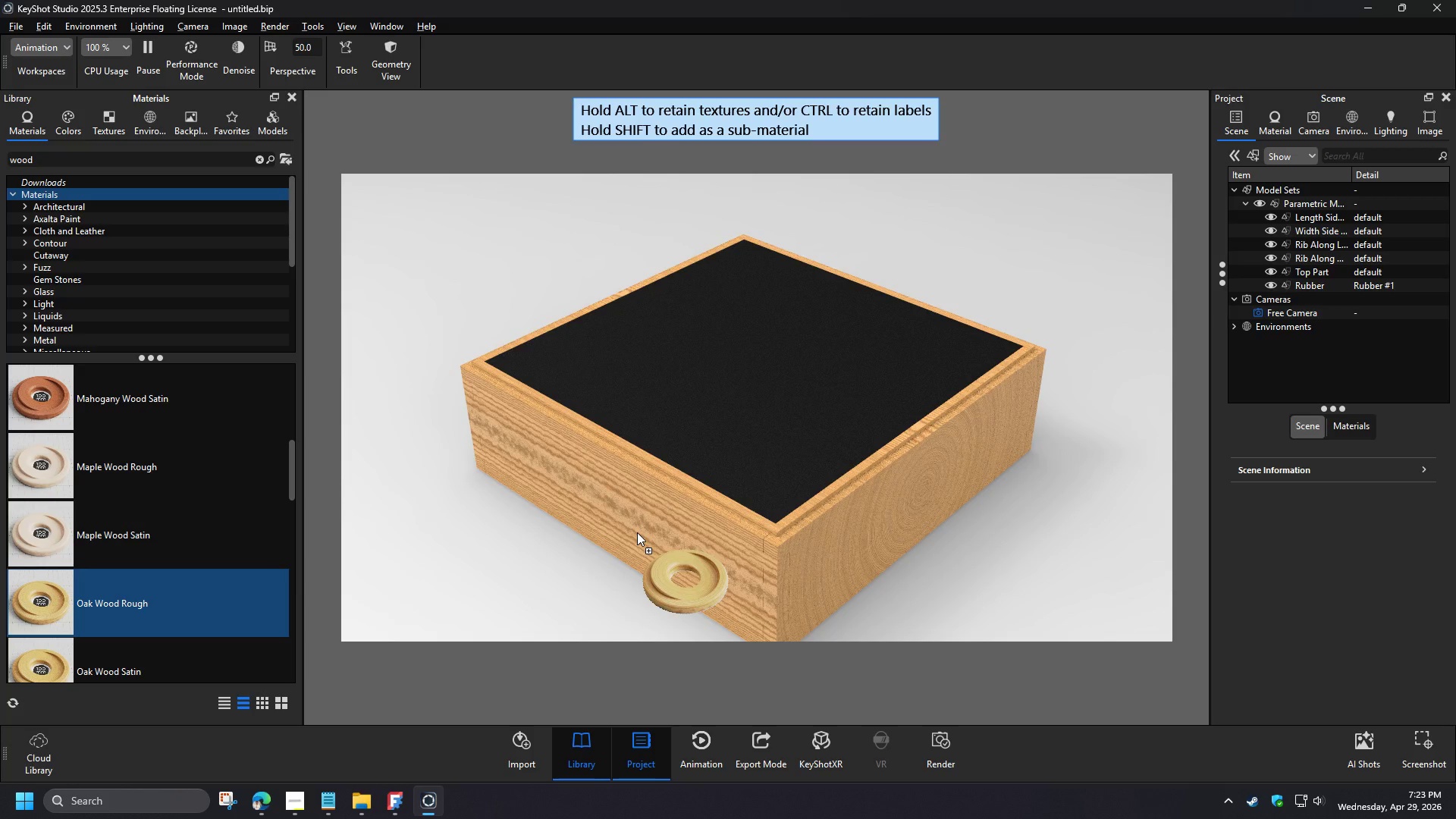 
left_click_drag(start_coordinate=[155, 544], to_coordinate=[673, 530])
 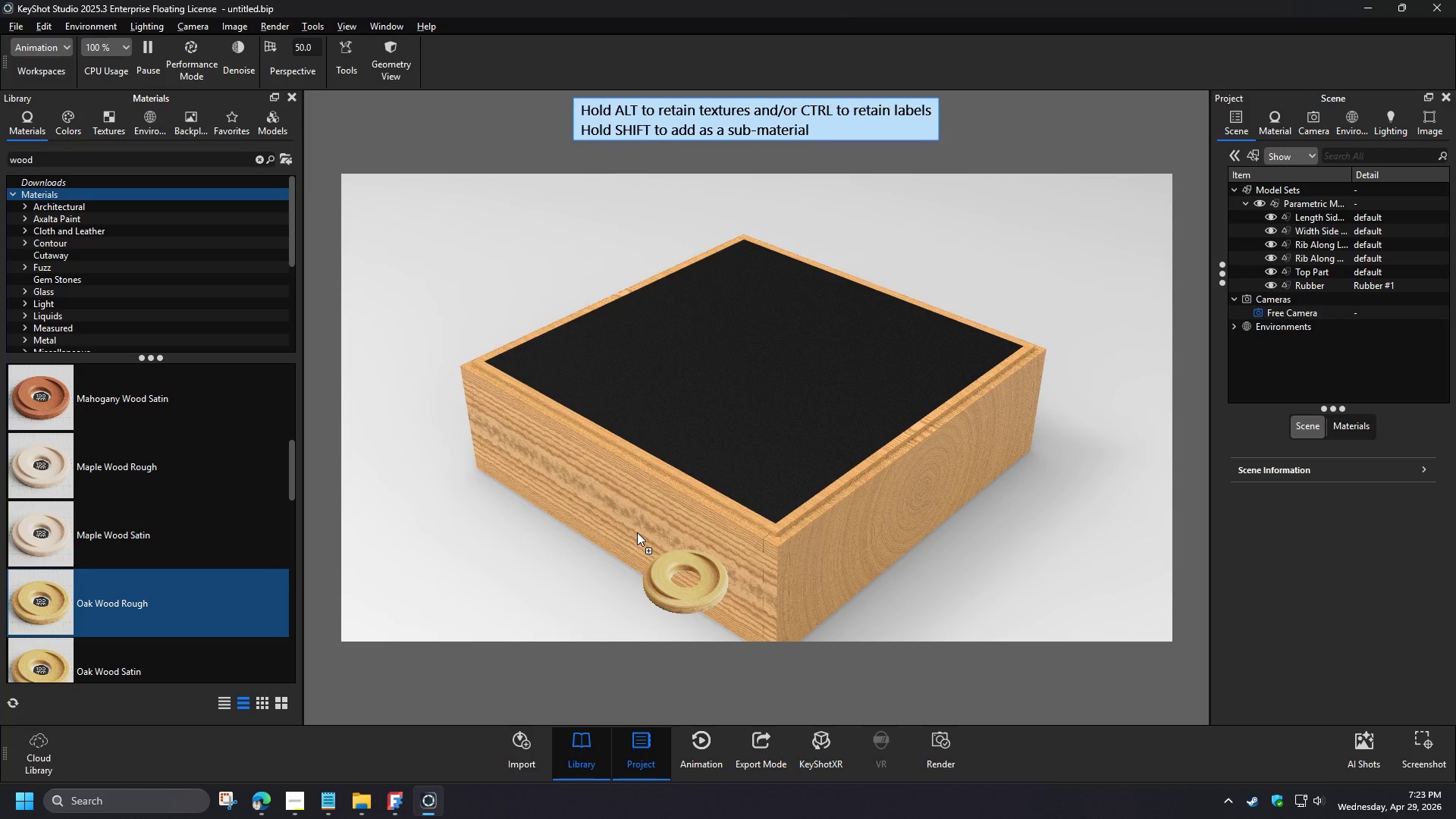 
wait(7.84)
 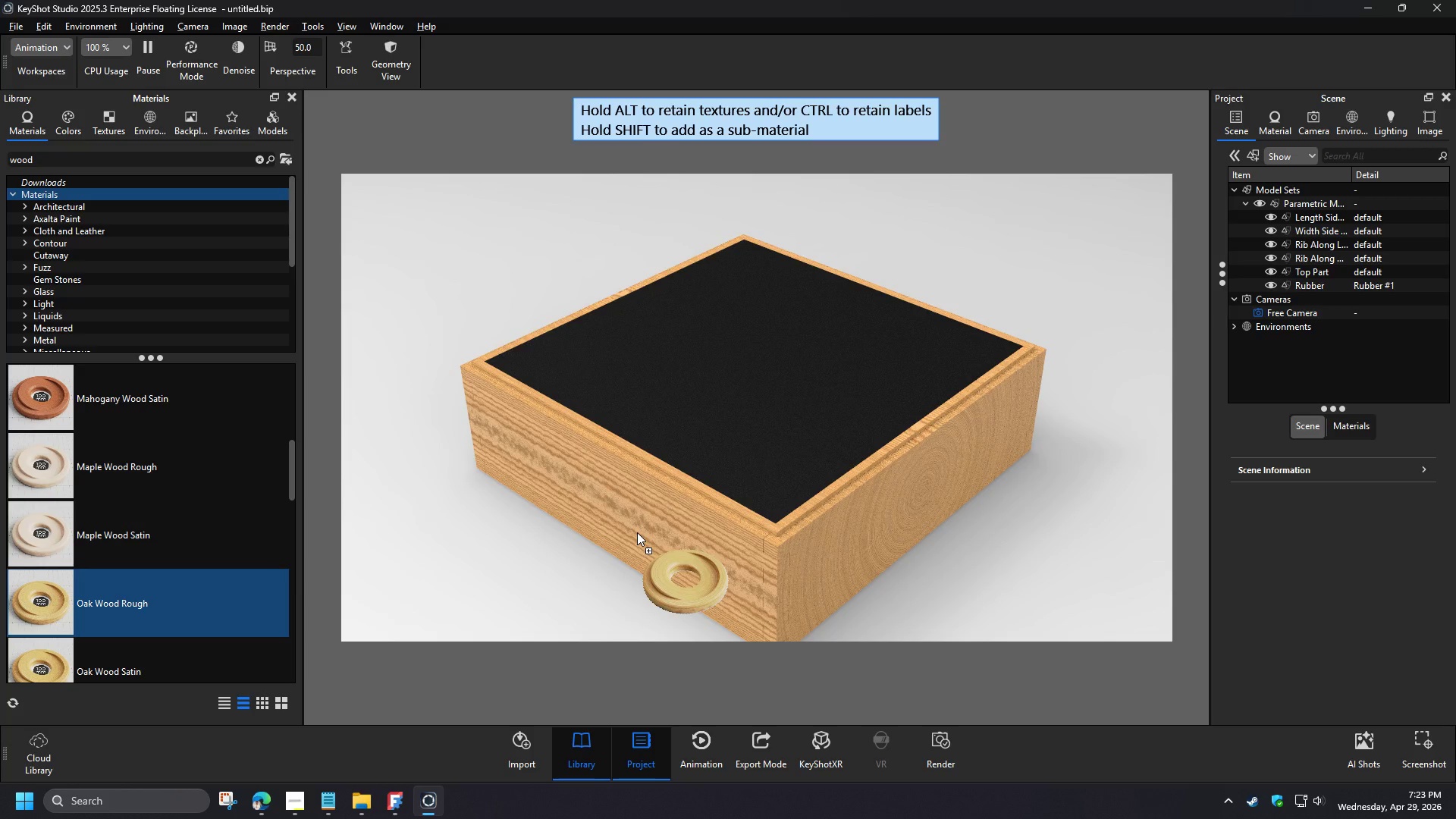 
left_click_drag(start_coordinate=[786, 551], to_coordinate=[770, 576])
 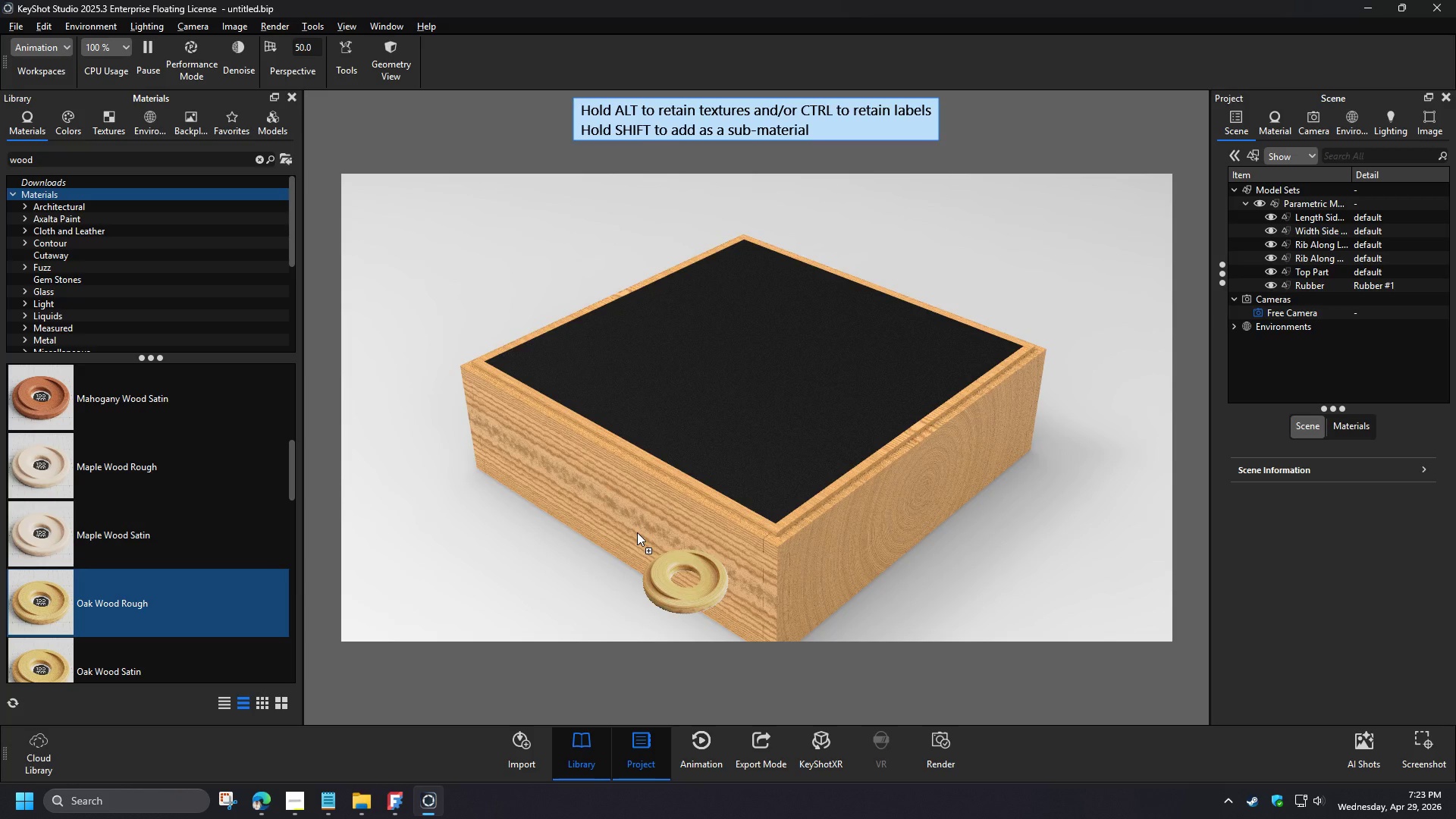 
scroll: coordinate [184, 558], scroll_direction: down, amount: 3.0
 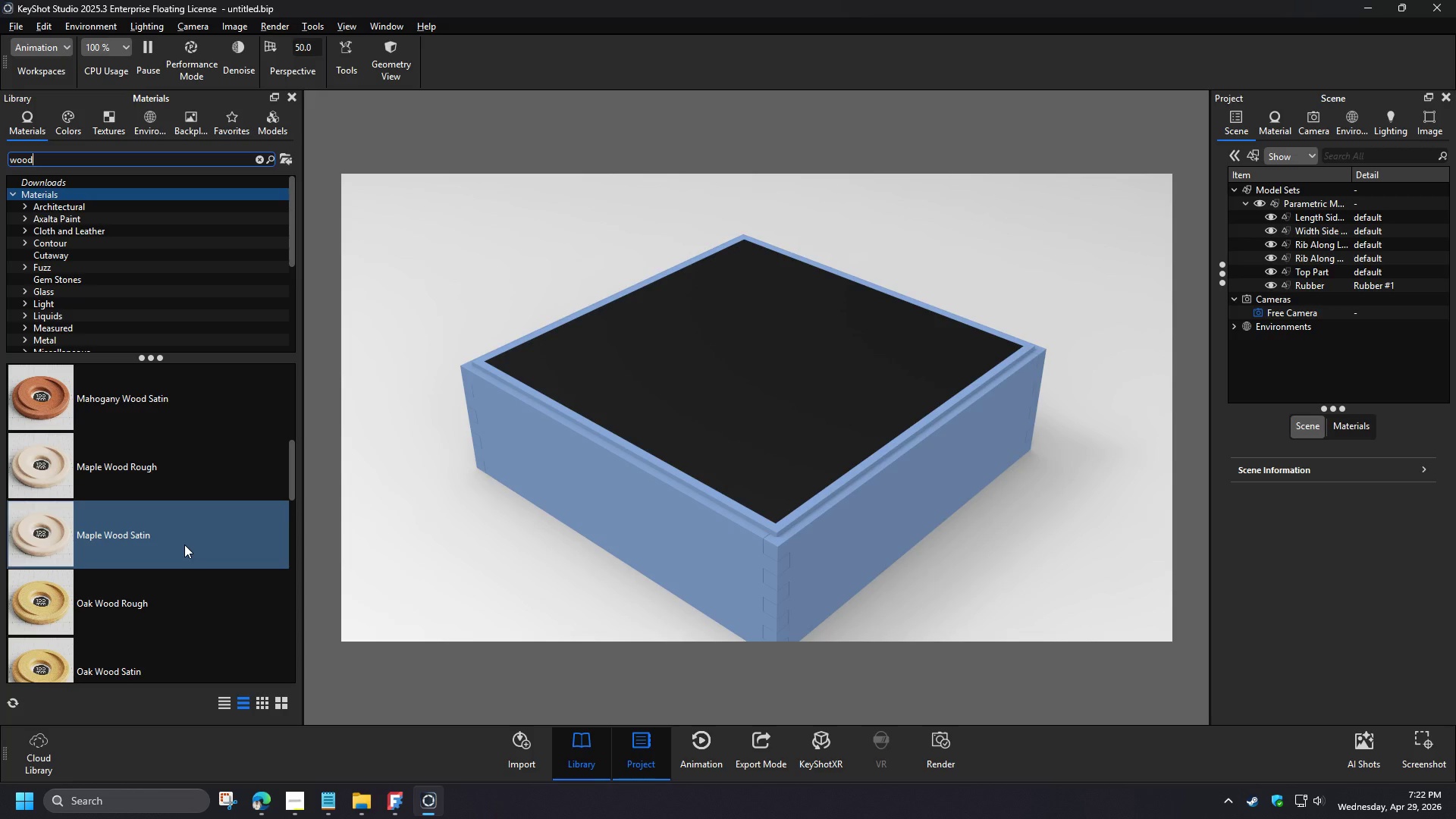 
wait(9.86)
 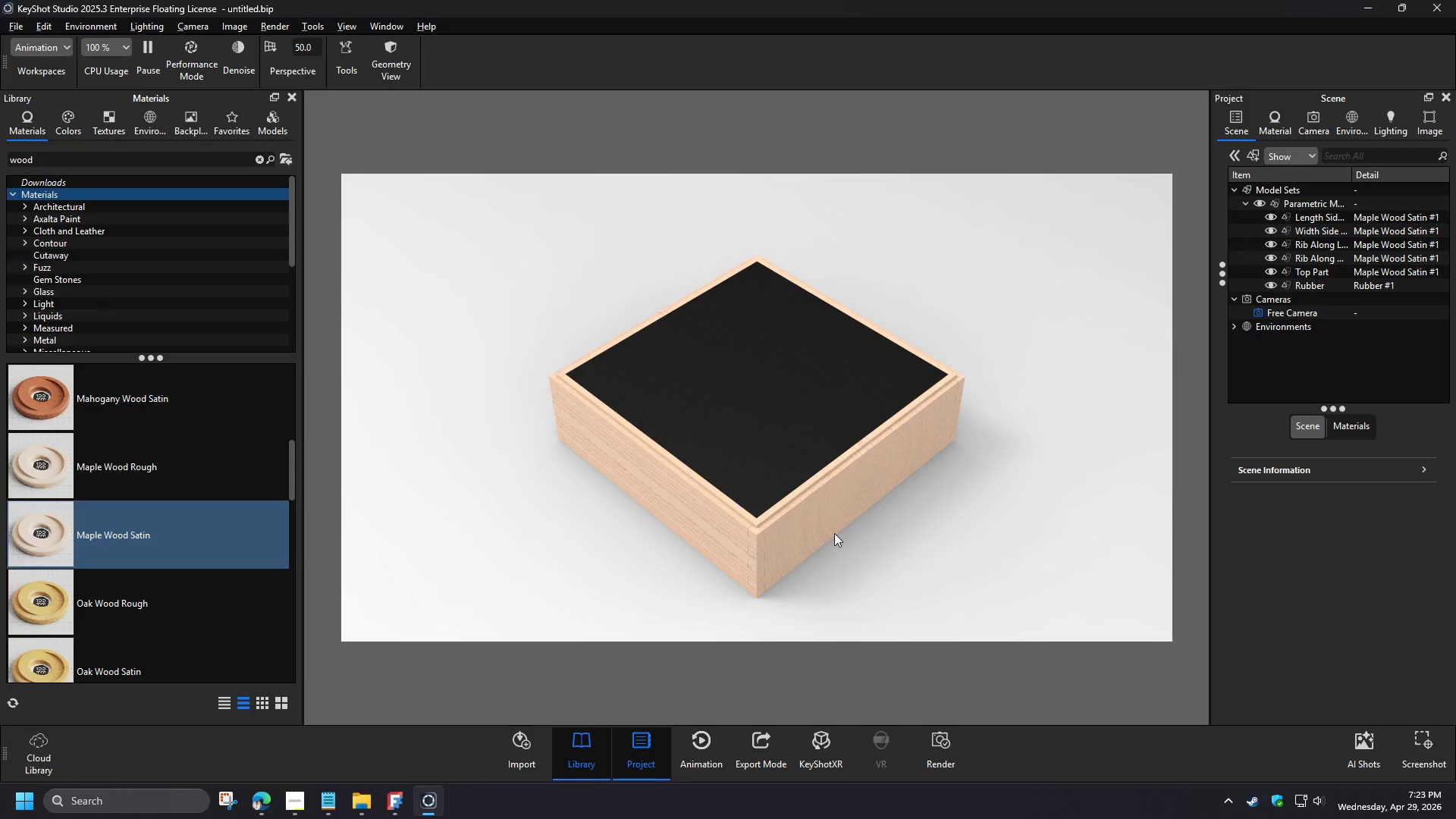 
left_click([187, 541])
 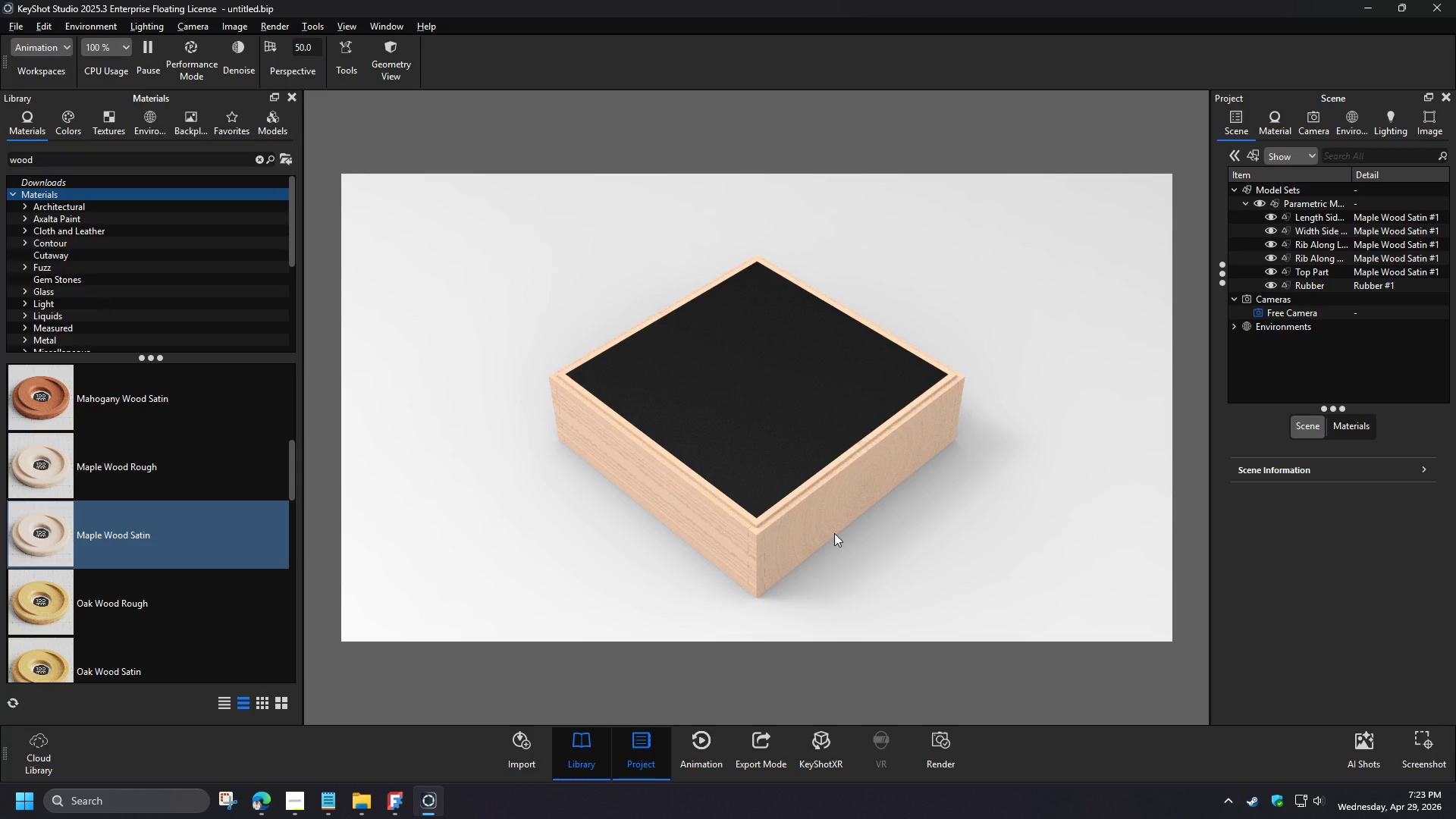 
left_click([260, 157])
 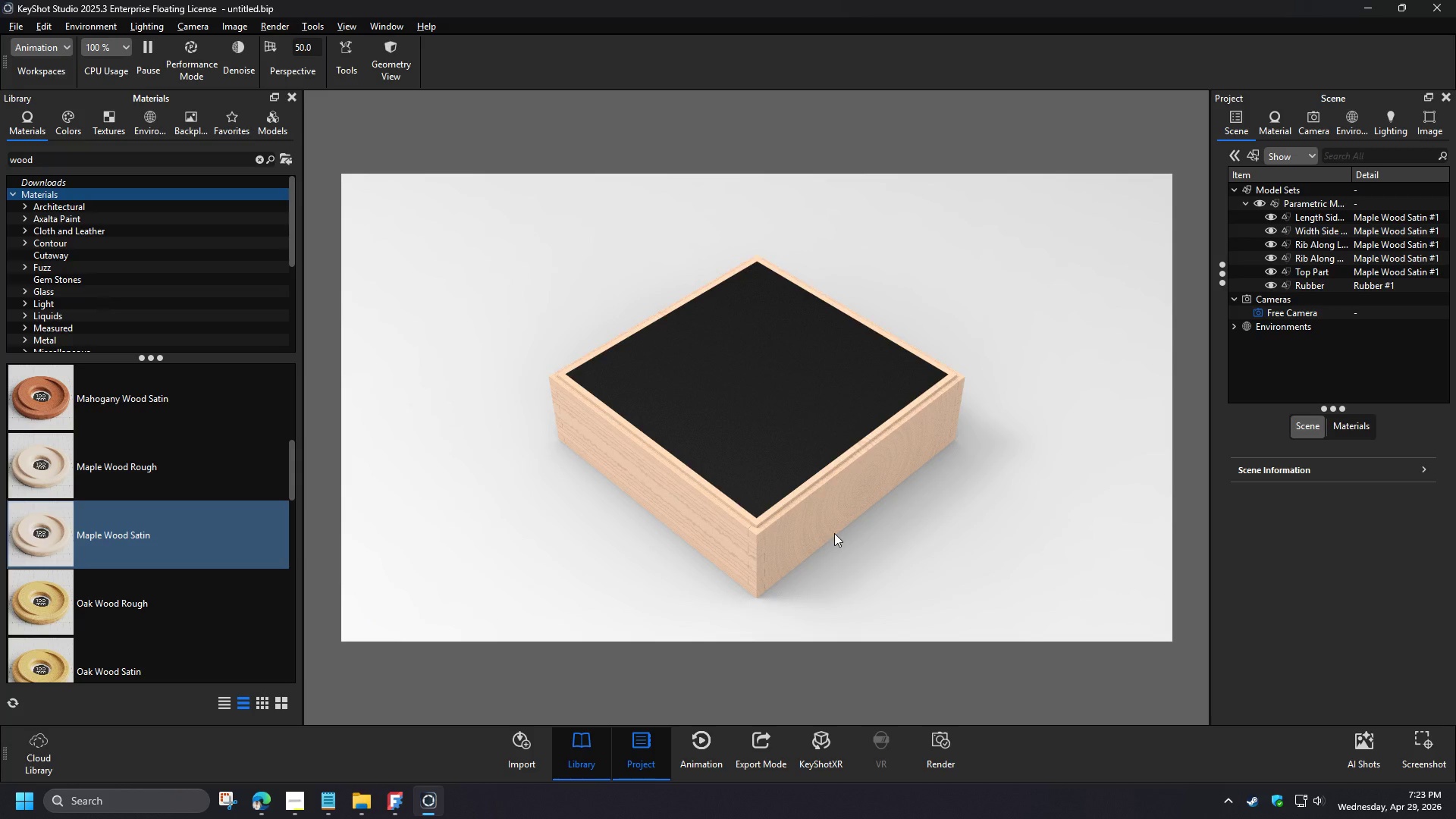 
wait(8.16)
 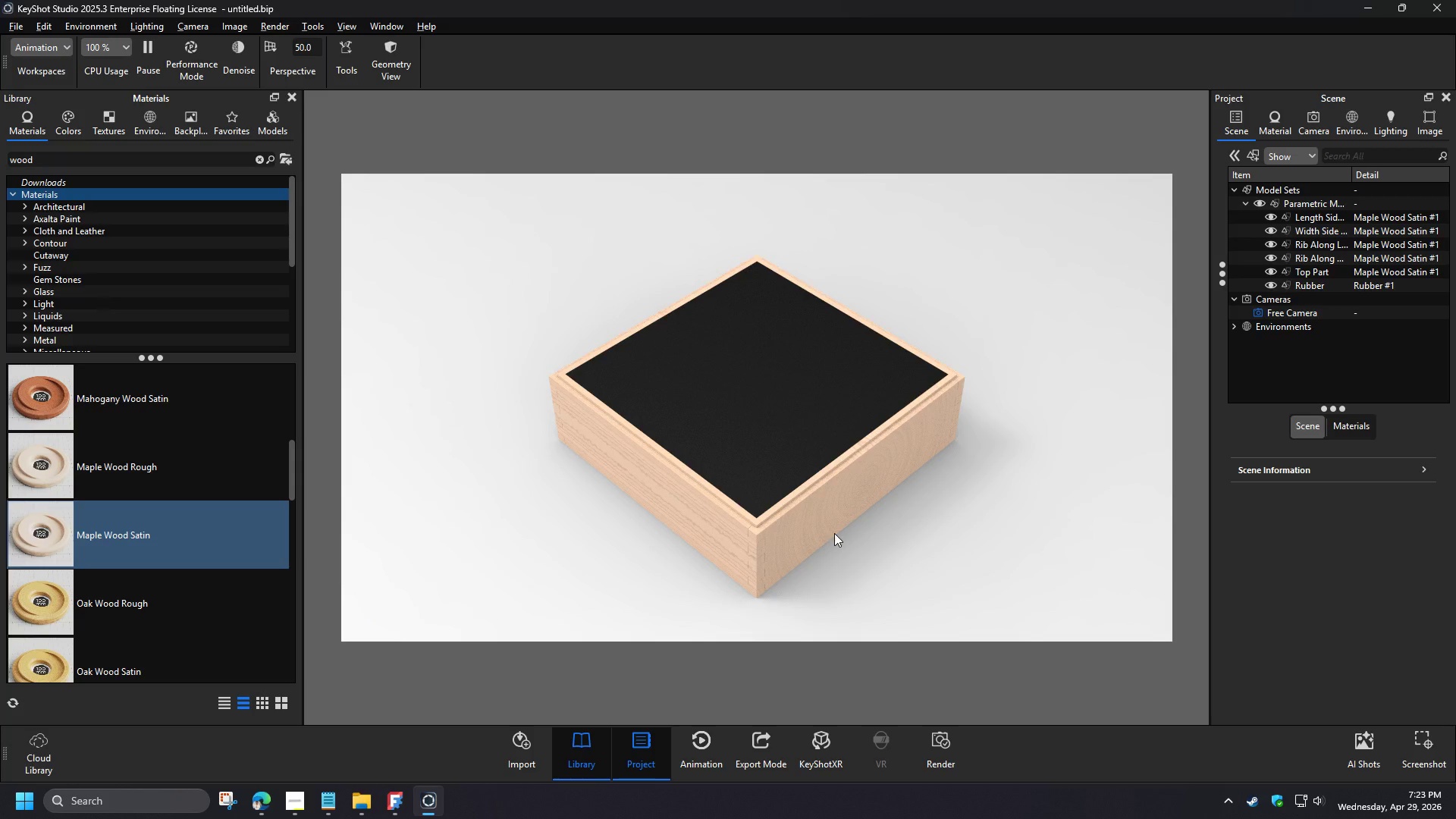 
left_click([22, 341])
 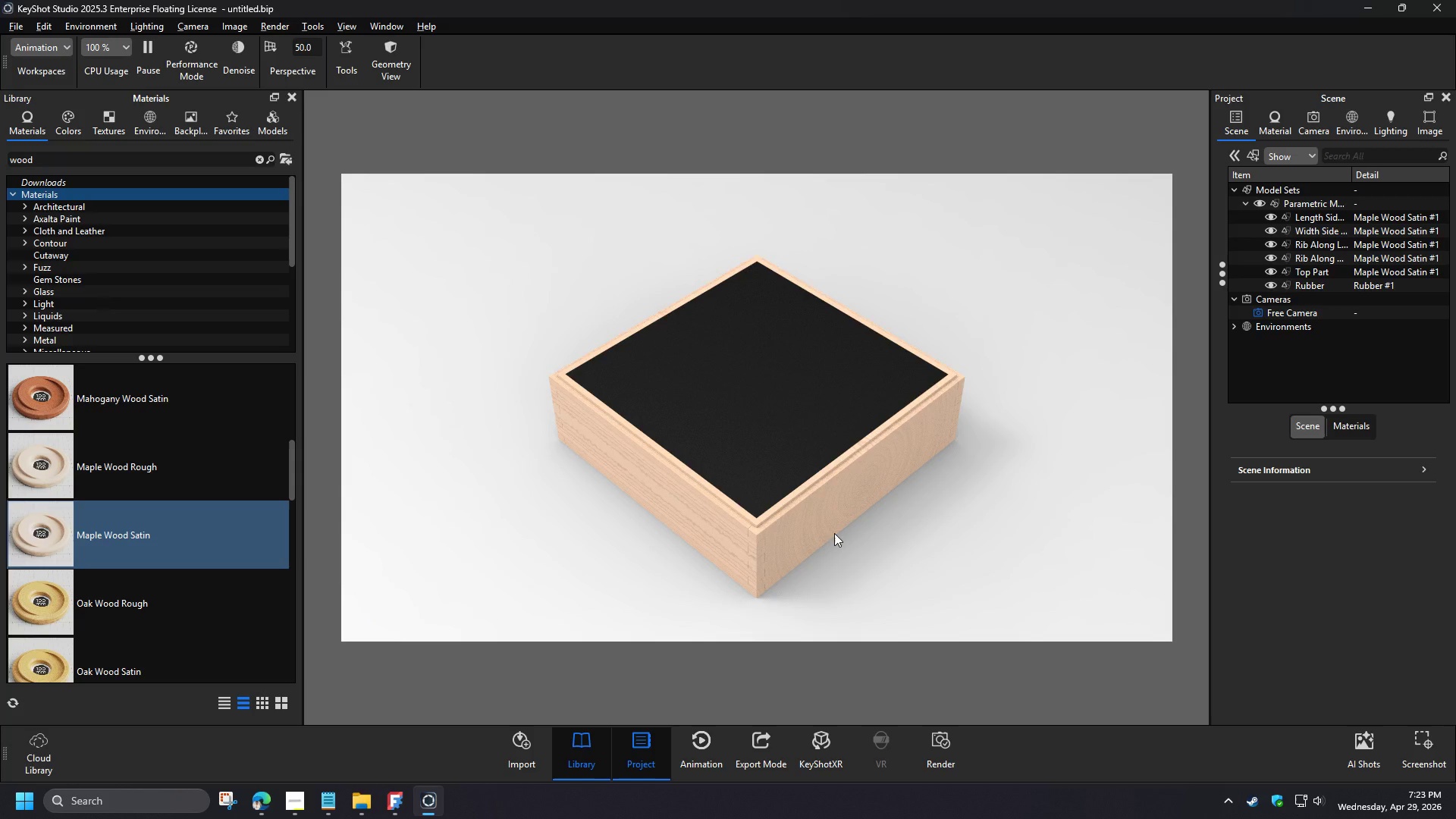 
left_click([93, 325])
 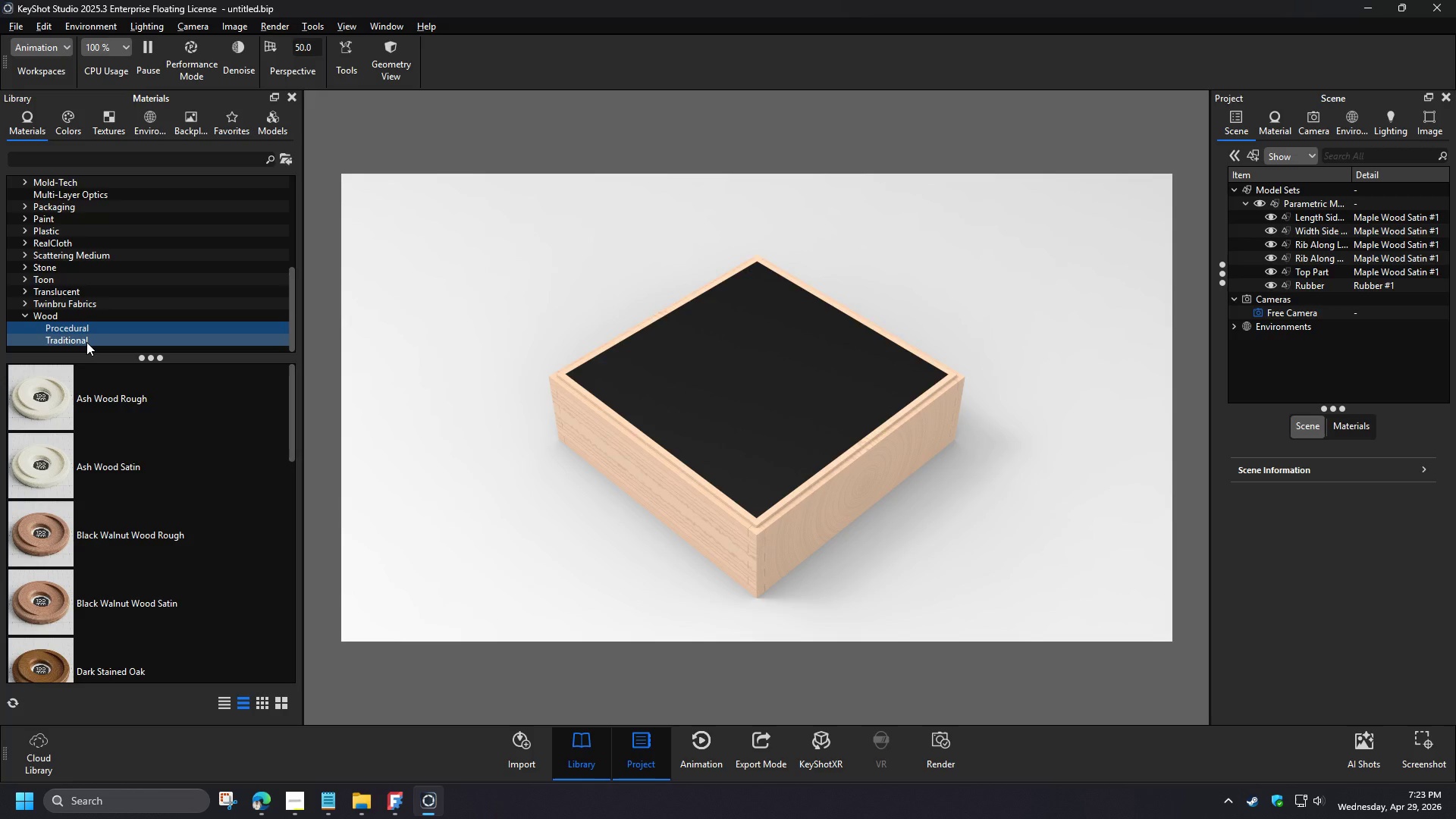 
left_click([86, 342])
 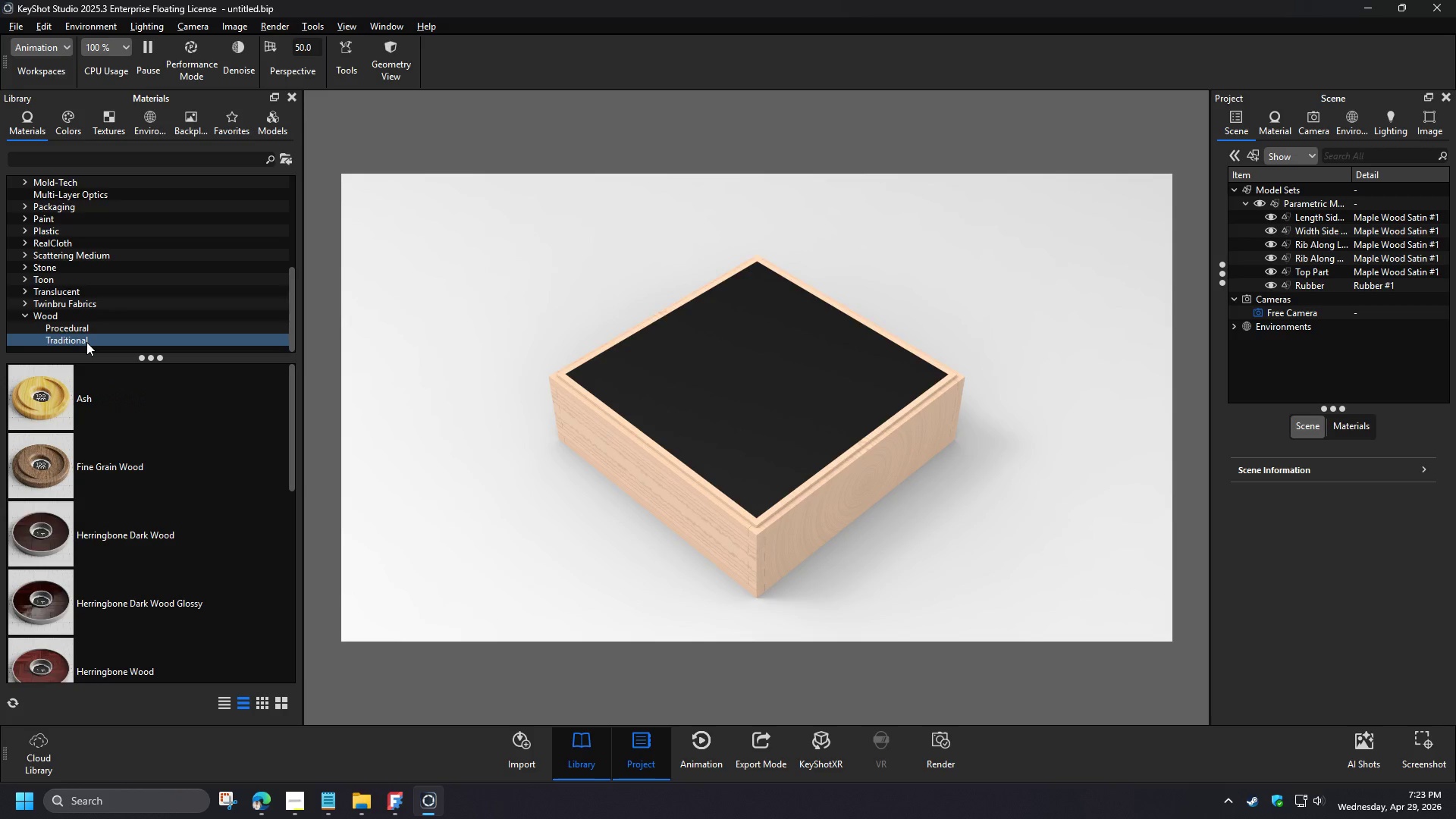 
wait(5.86)
 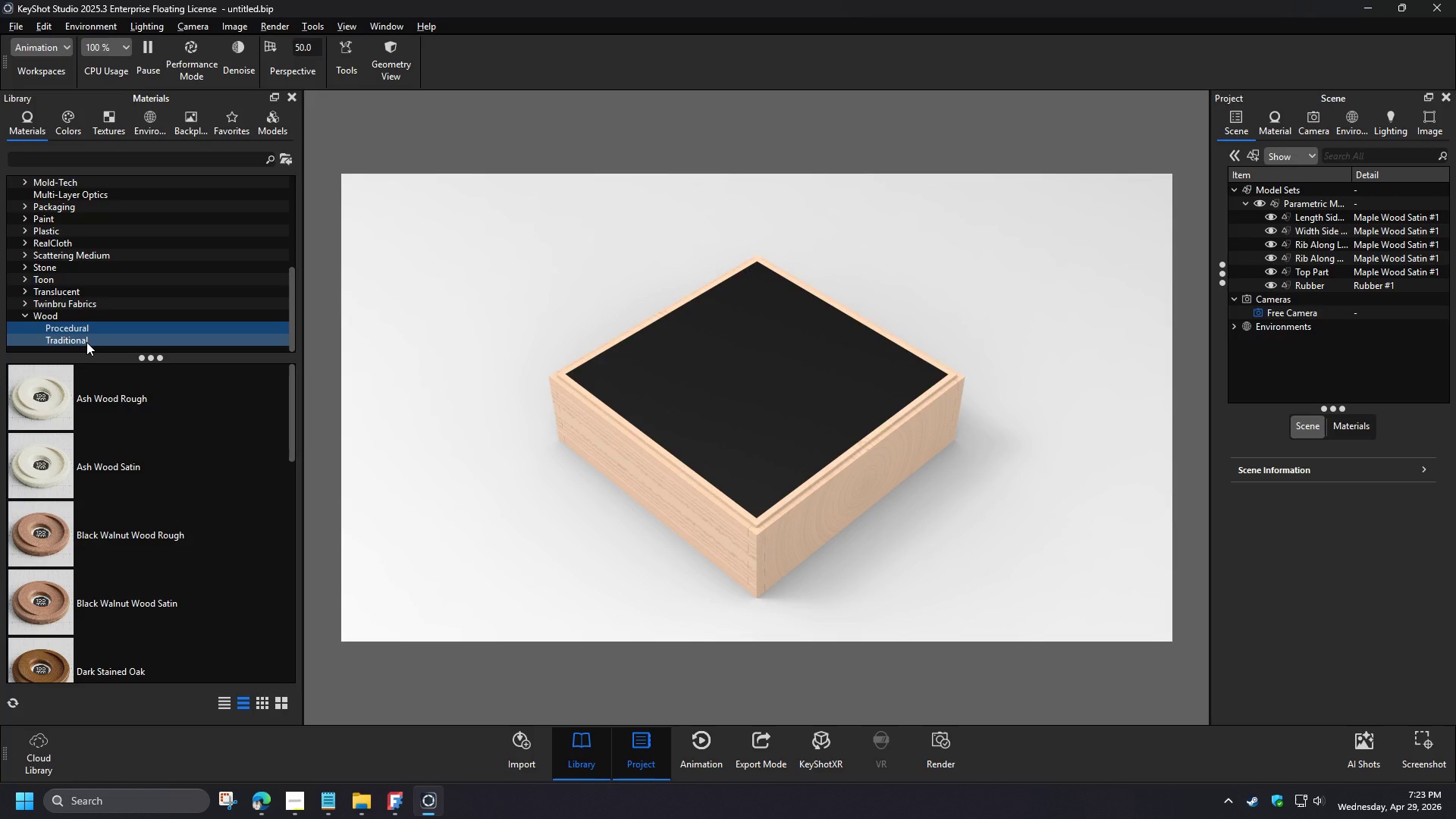 
left_click_drag(start_coordinate=[119, 519], to_coordinate=[174, 529])
 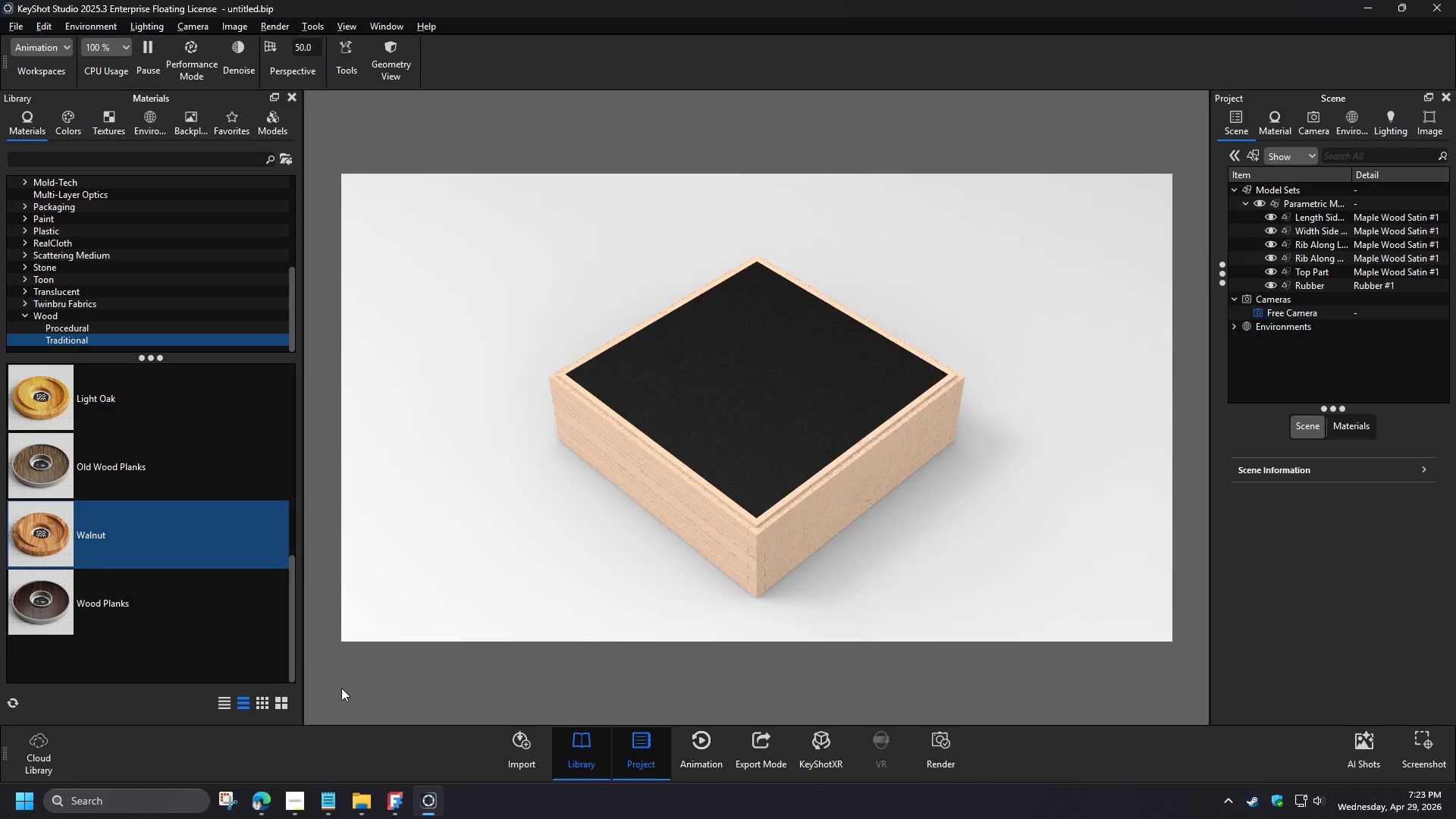 
scroll: coordinate [787, 558], scroll_direction: none, amount: 0.0
 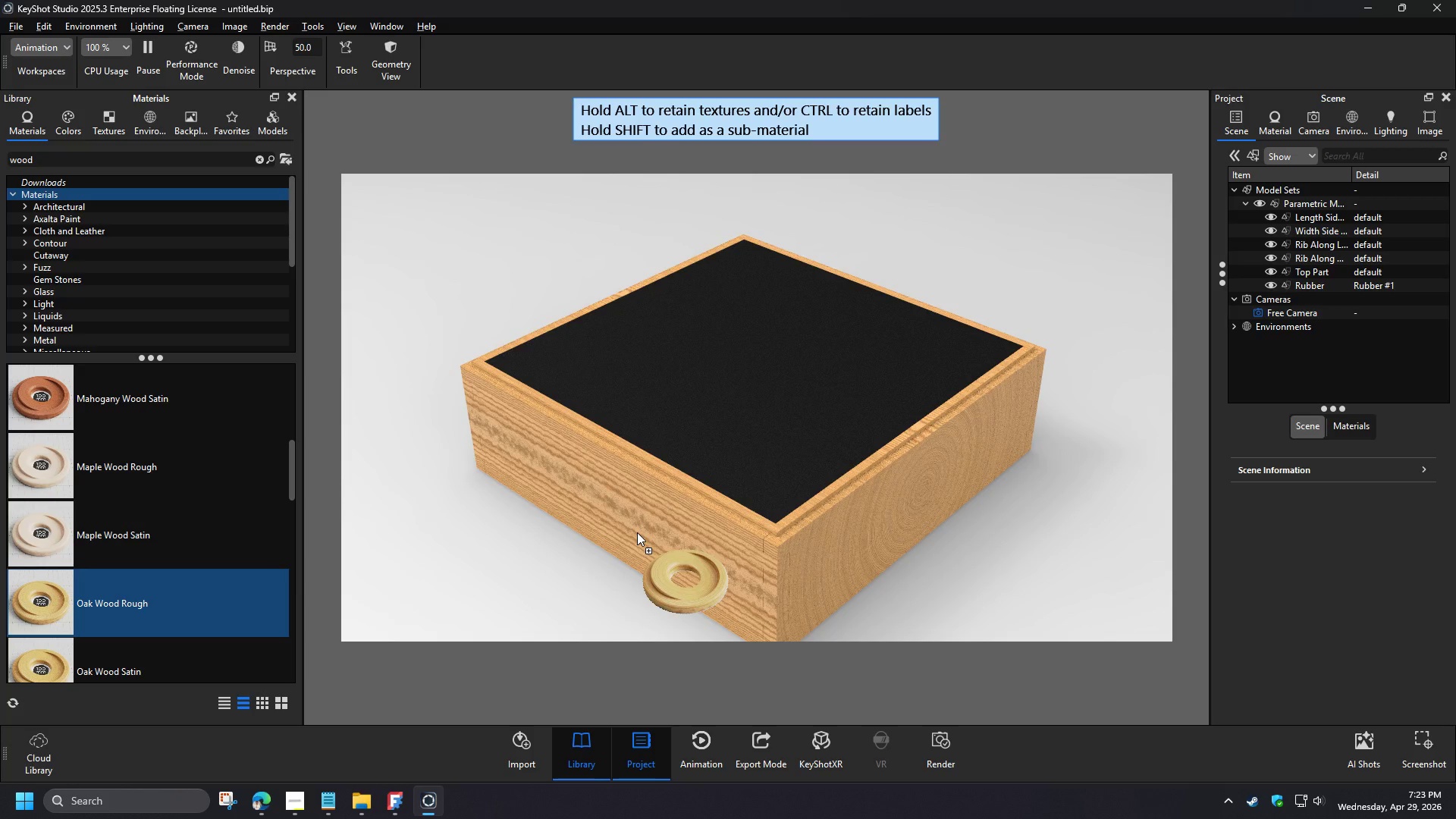 
scroll: coordinate [187, 552], scroll_direction: up, amount: 1.0
 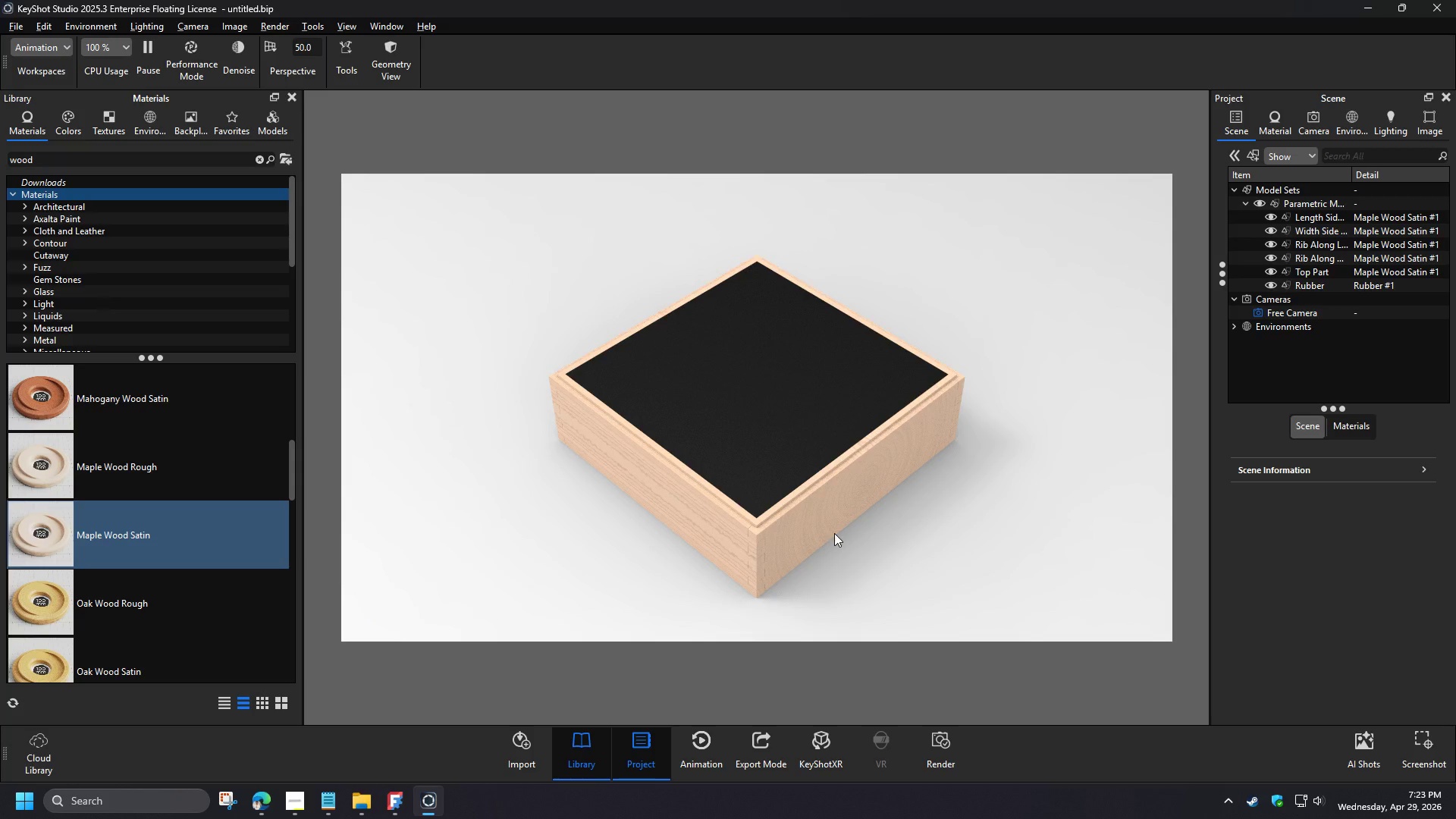 
scroll: coordinate [118, 448], scroll_direction: down, amount: 12.0
 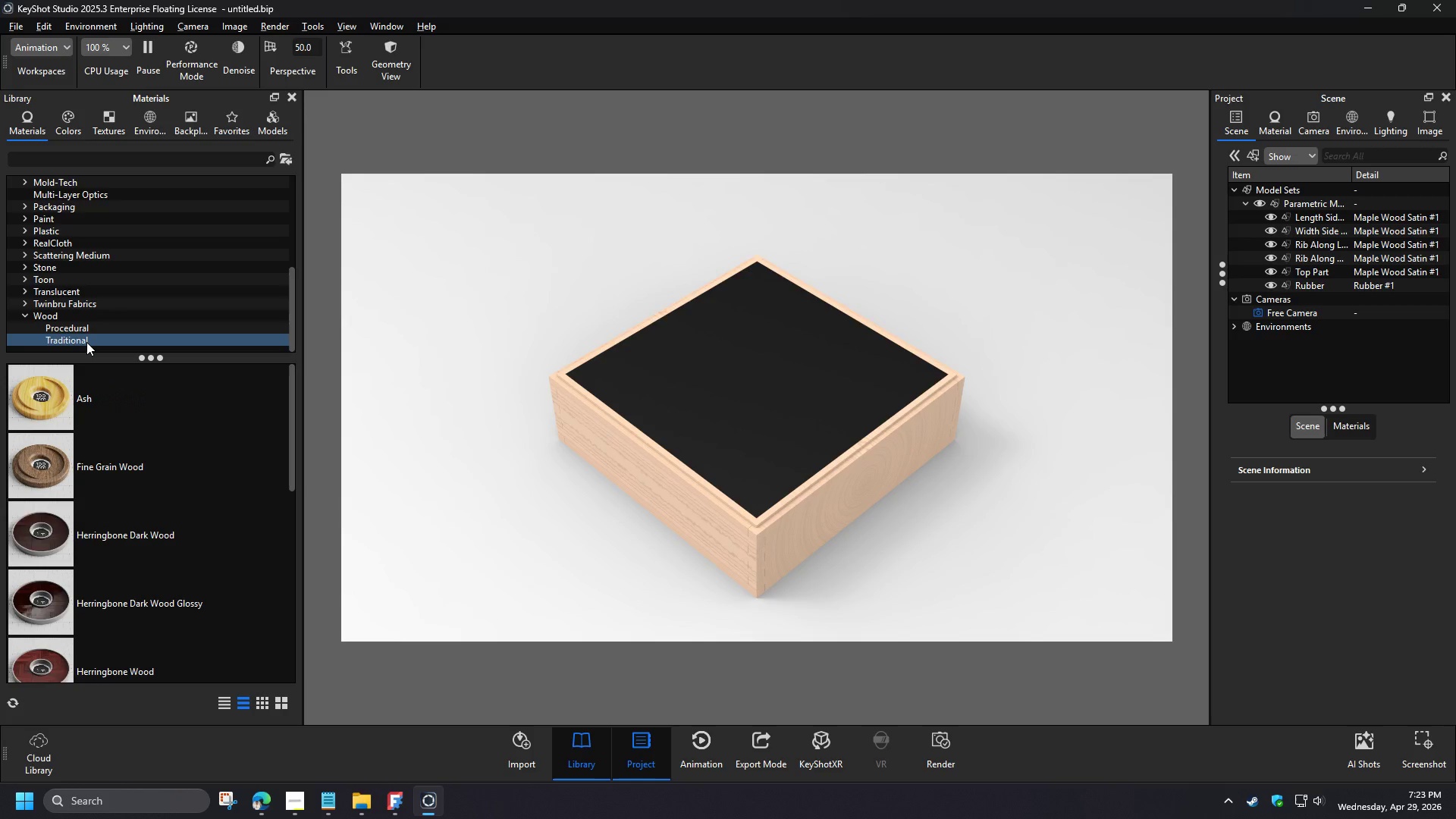 
left_click([294, 802])